 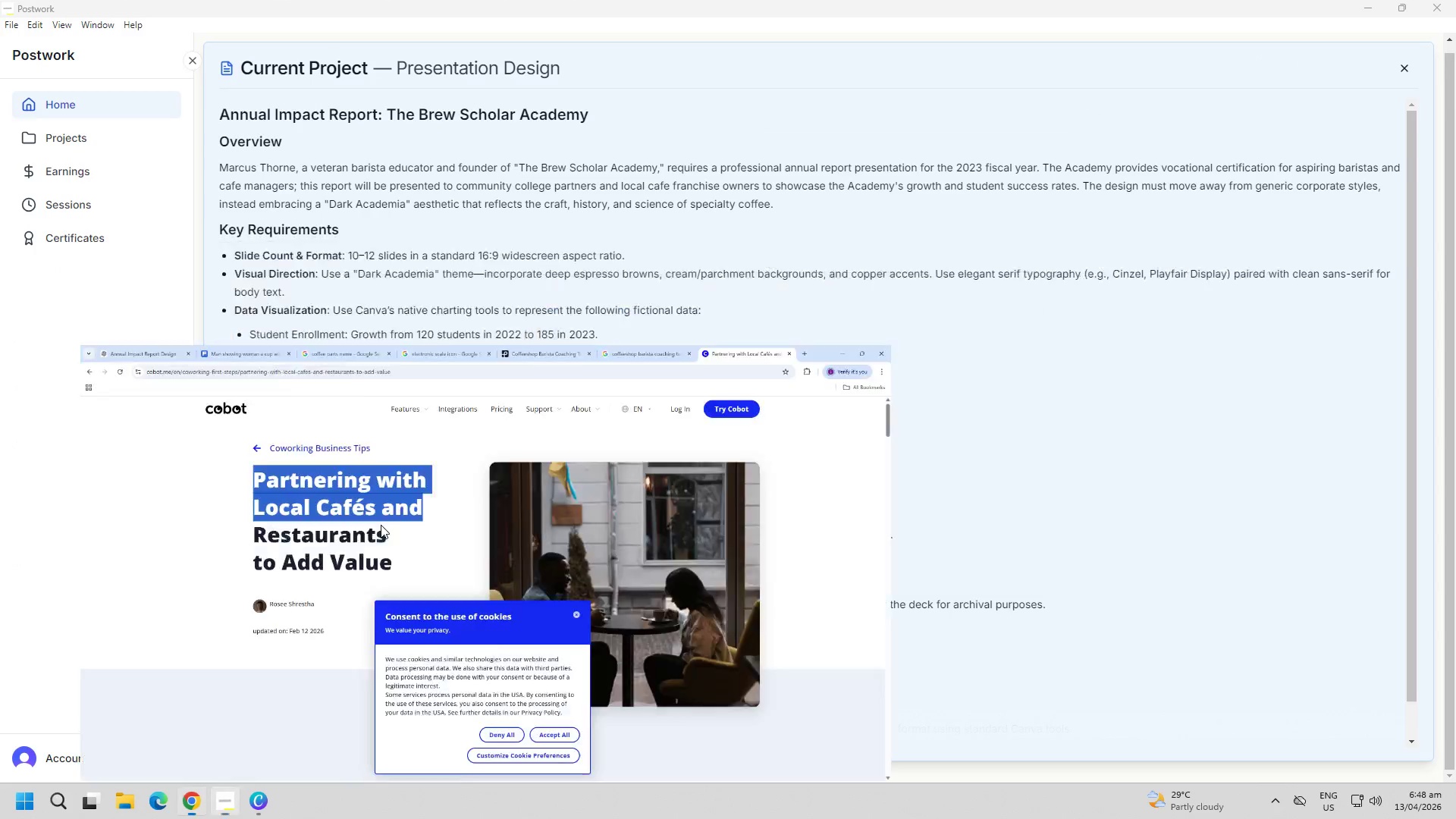 
key(Control+ControlLeft)
 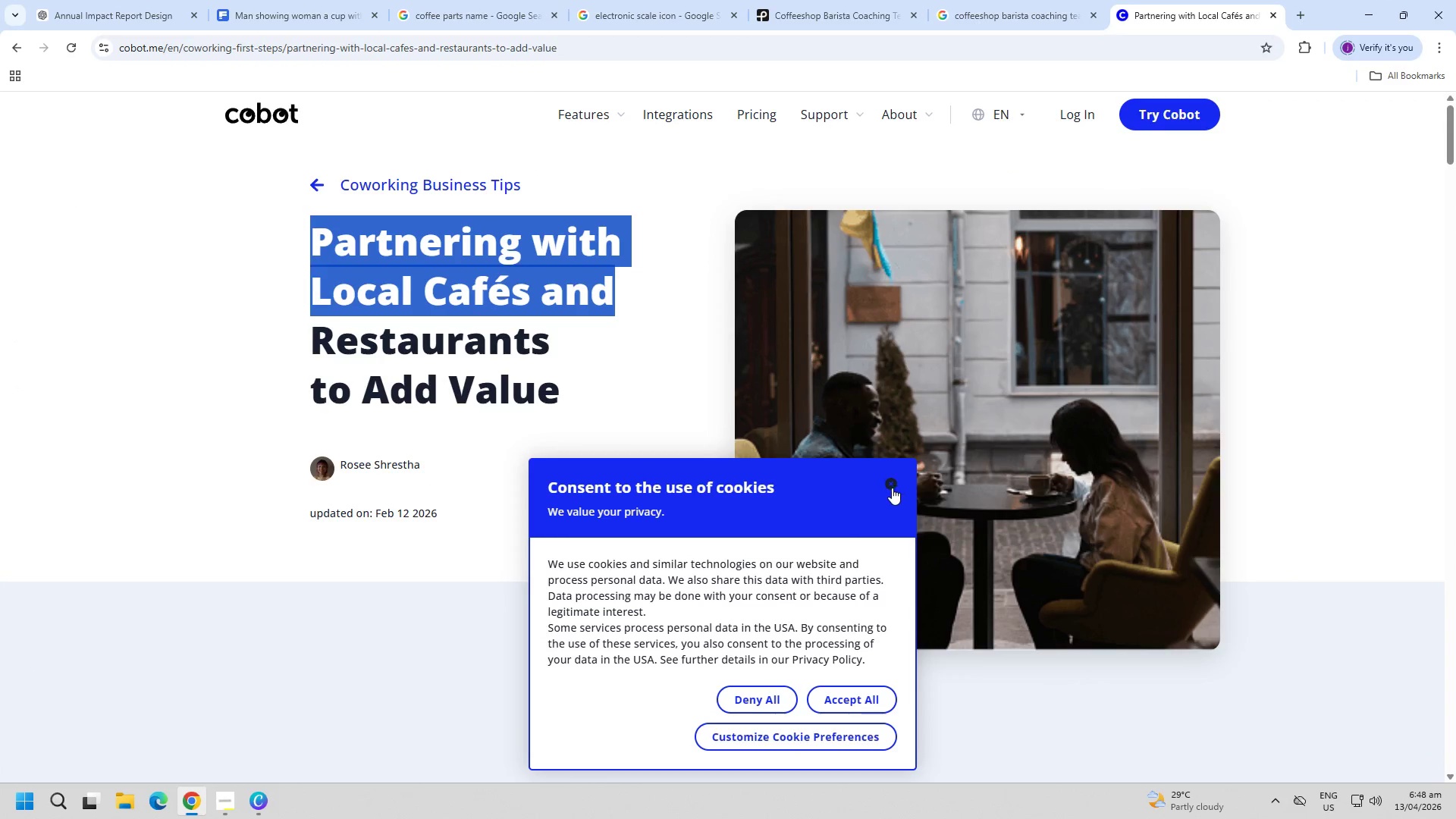 
left_click([896, 485])
 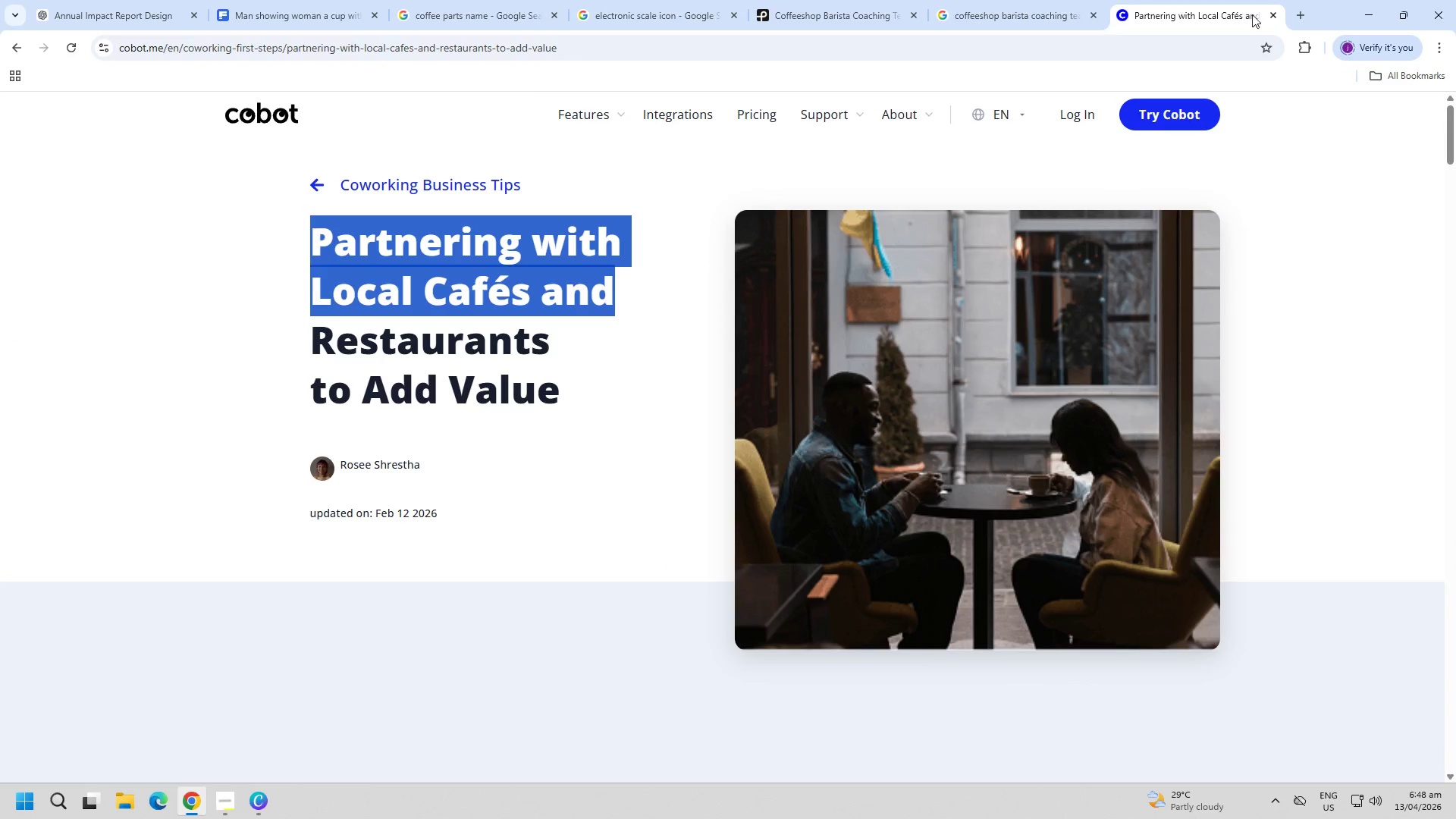 
left_click([1267, 14])
 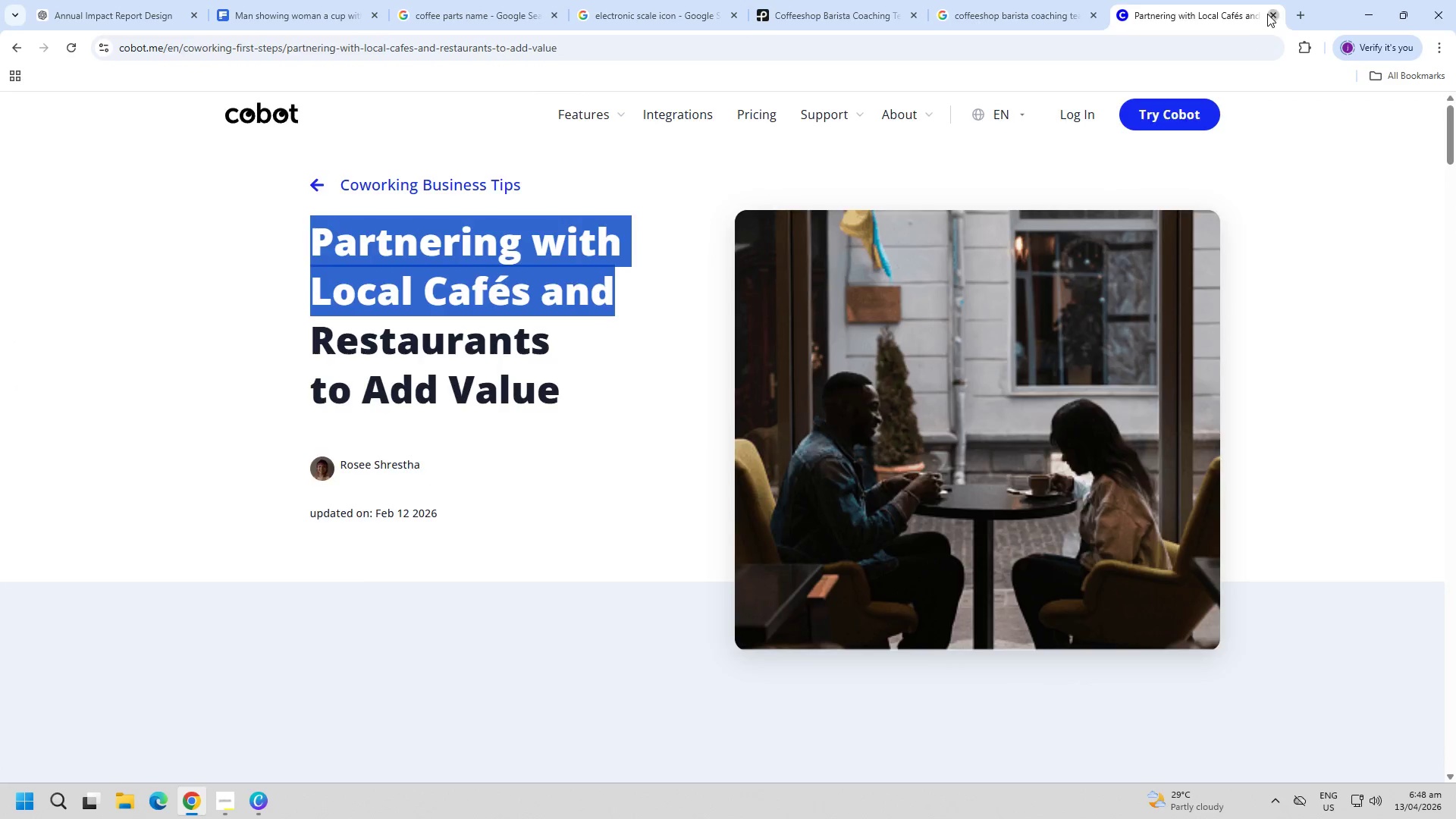 
key(Control+ControlLeft)
 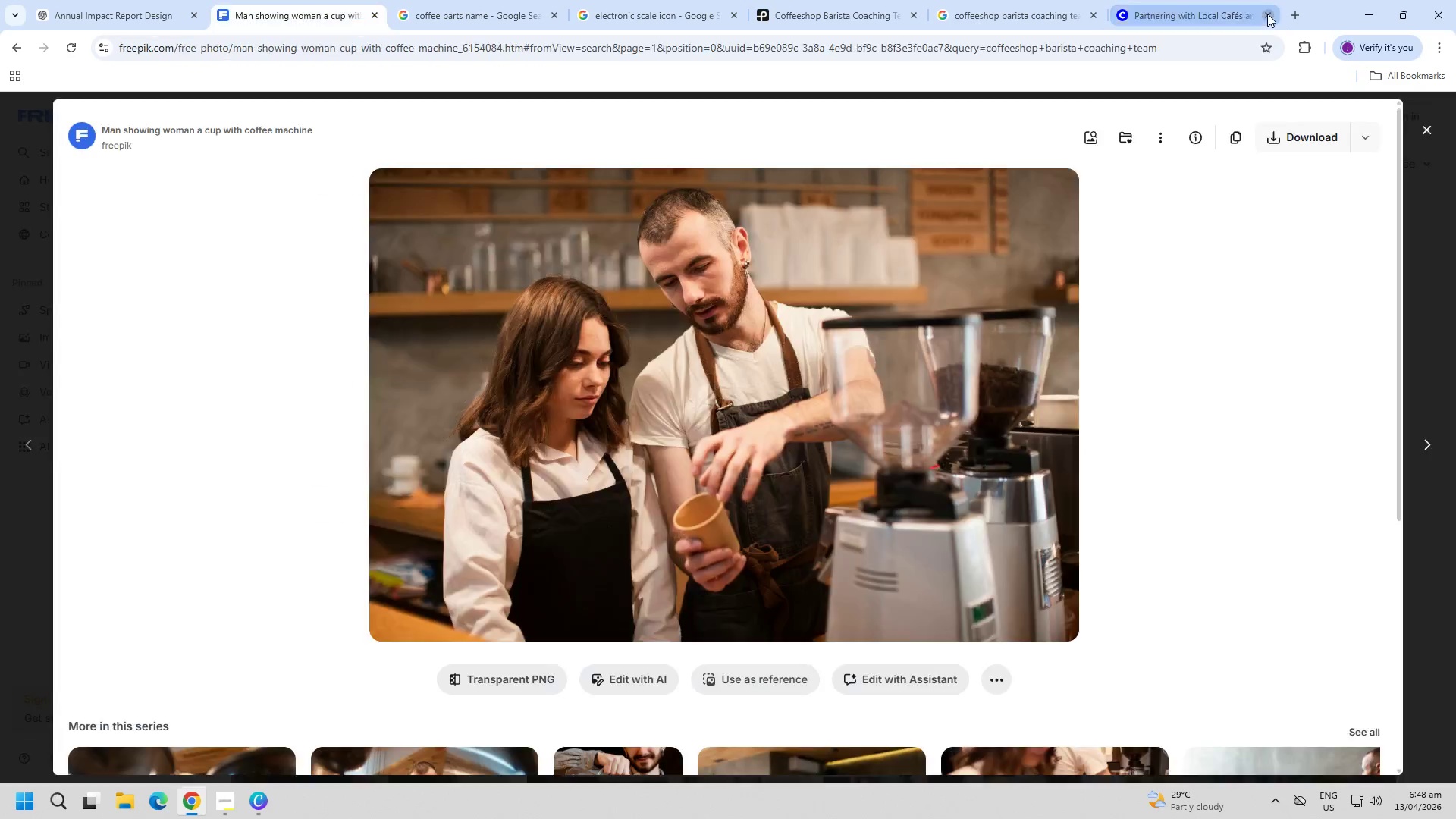 
key(Control+T)
 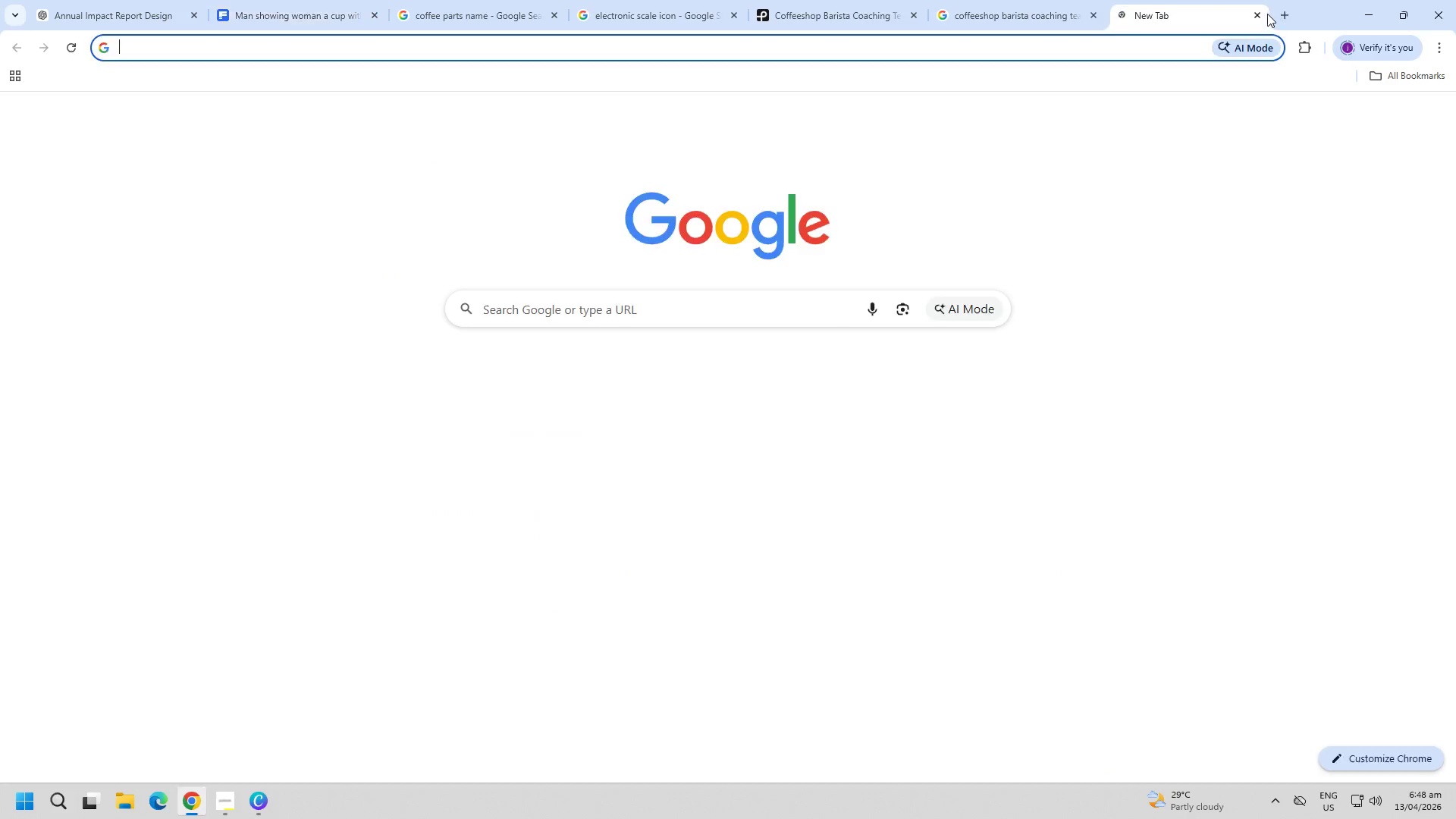 
key(G)
 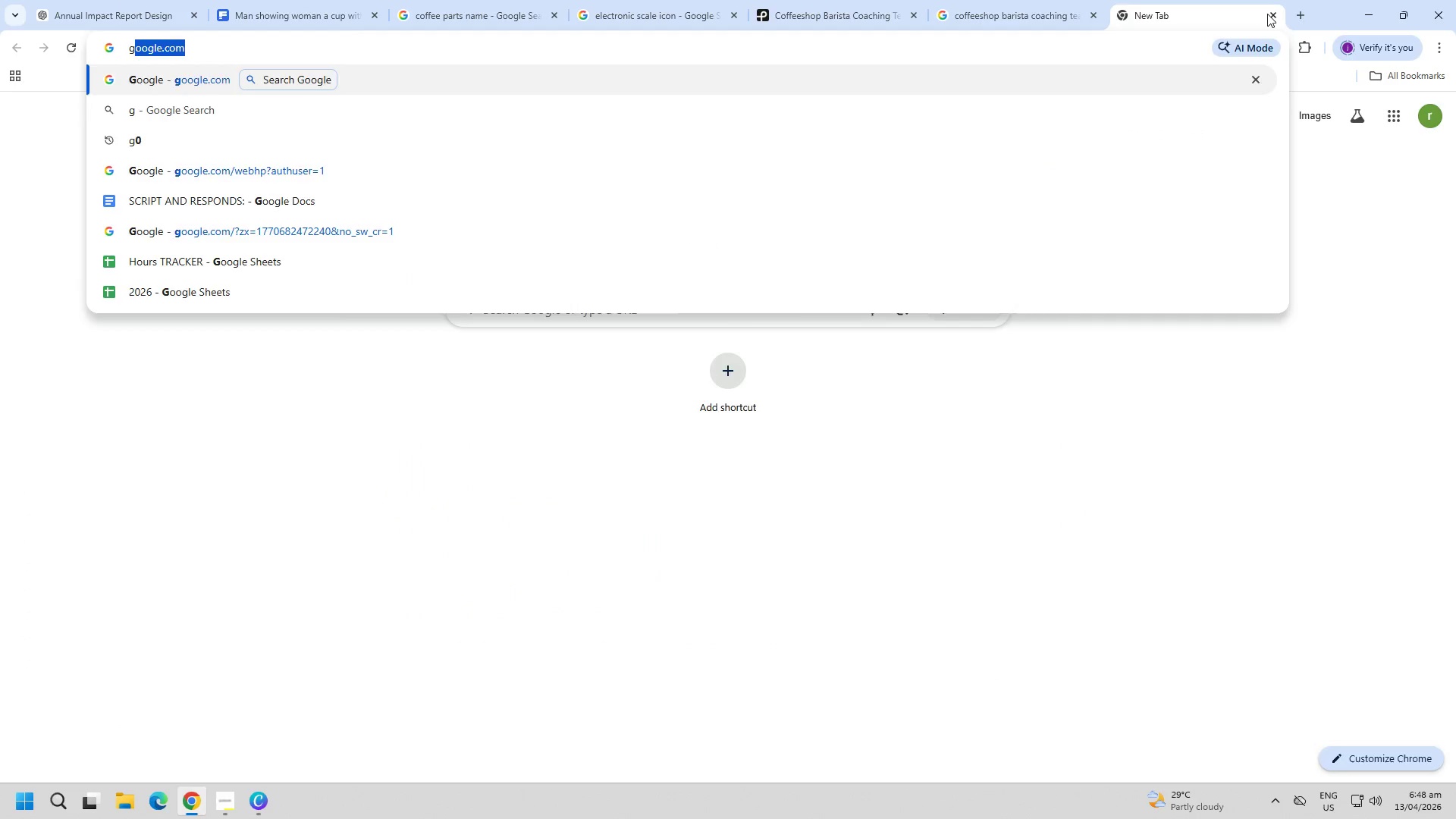 
key(Enter)
 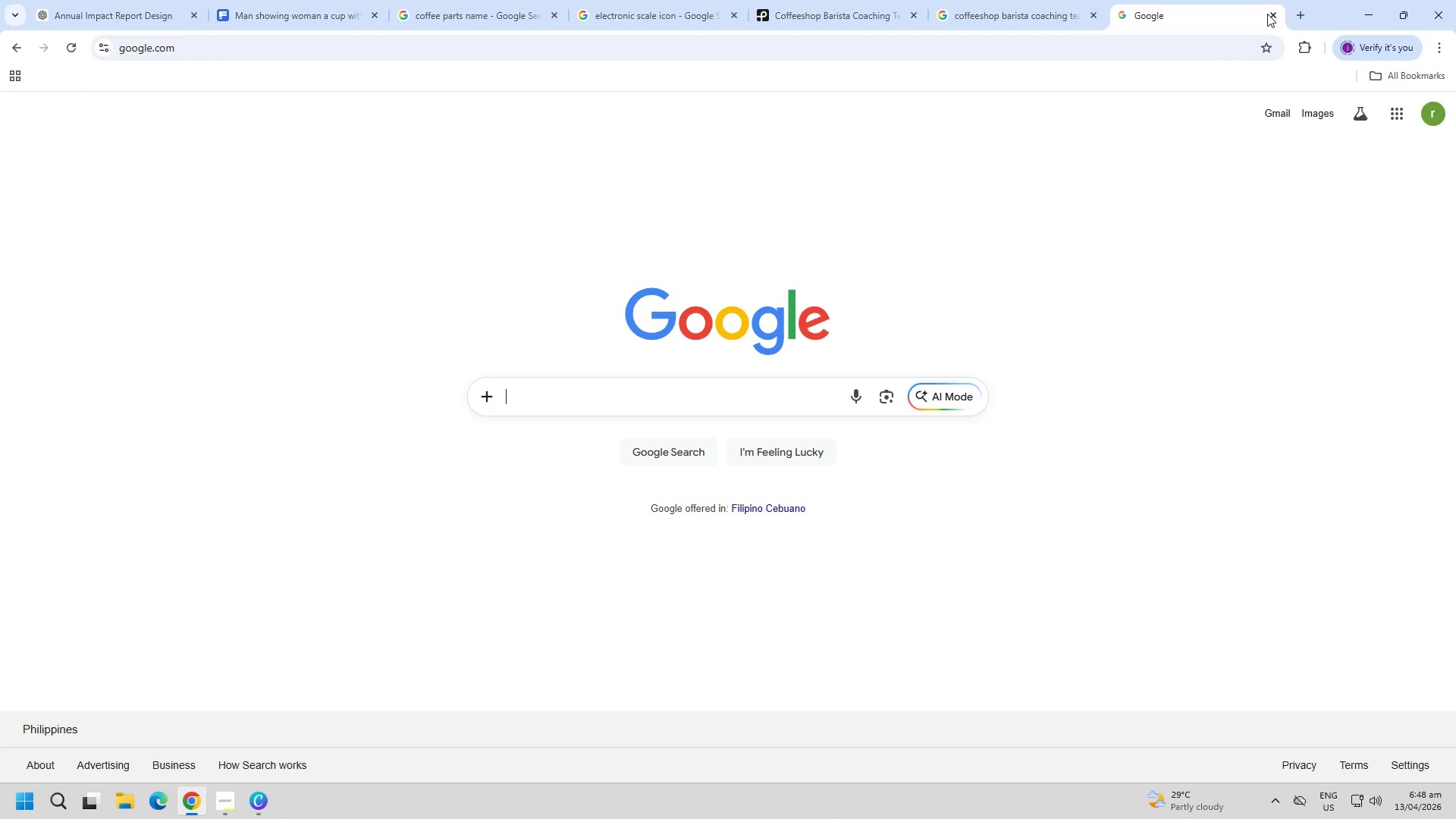 
type(toga + jo)
key(Backspace)
key(Backspace)
type(hire ai)
key(Backspace)
key(Backspace)
type(icon)
 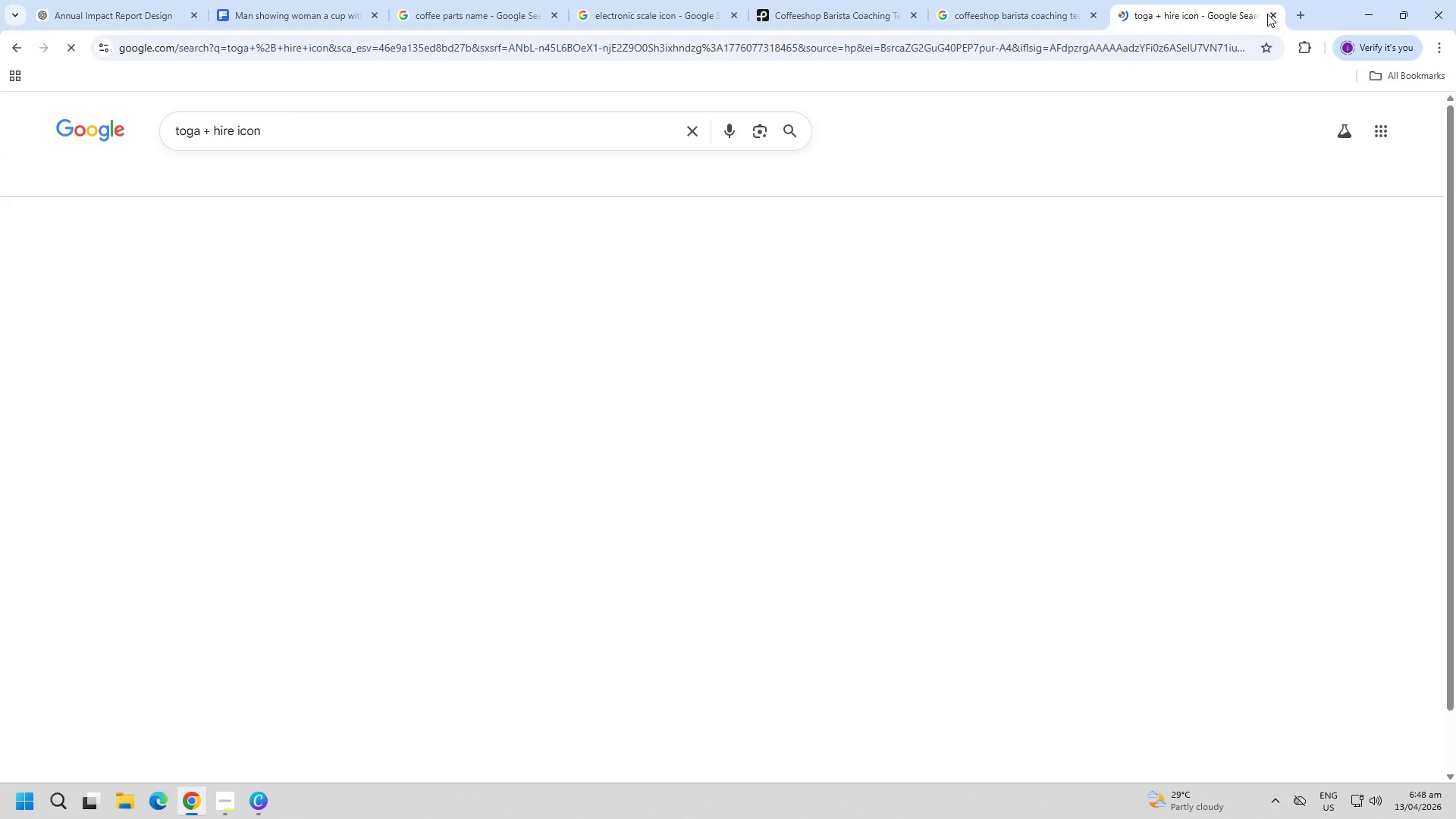 
 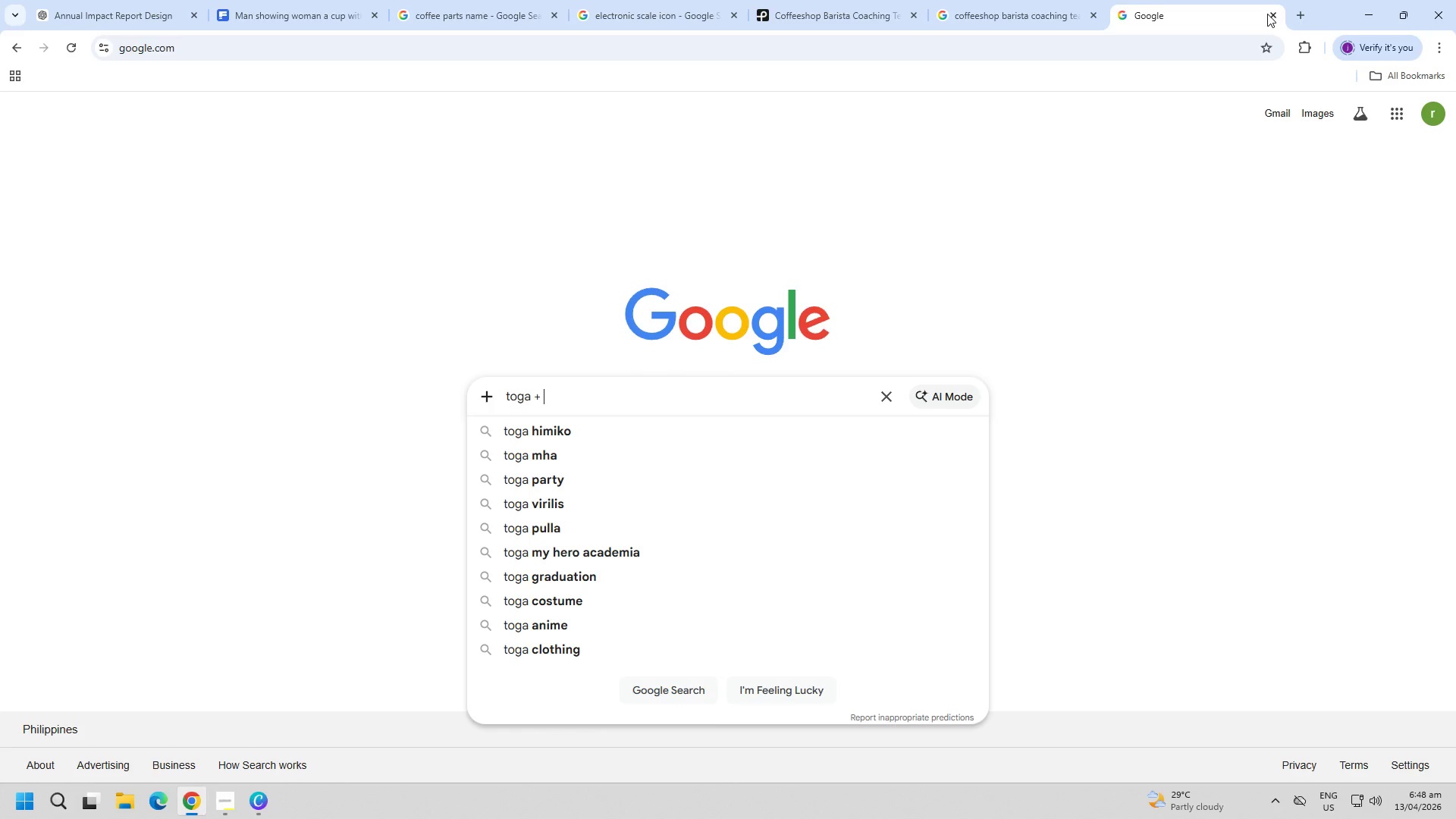 
key(Enter)
 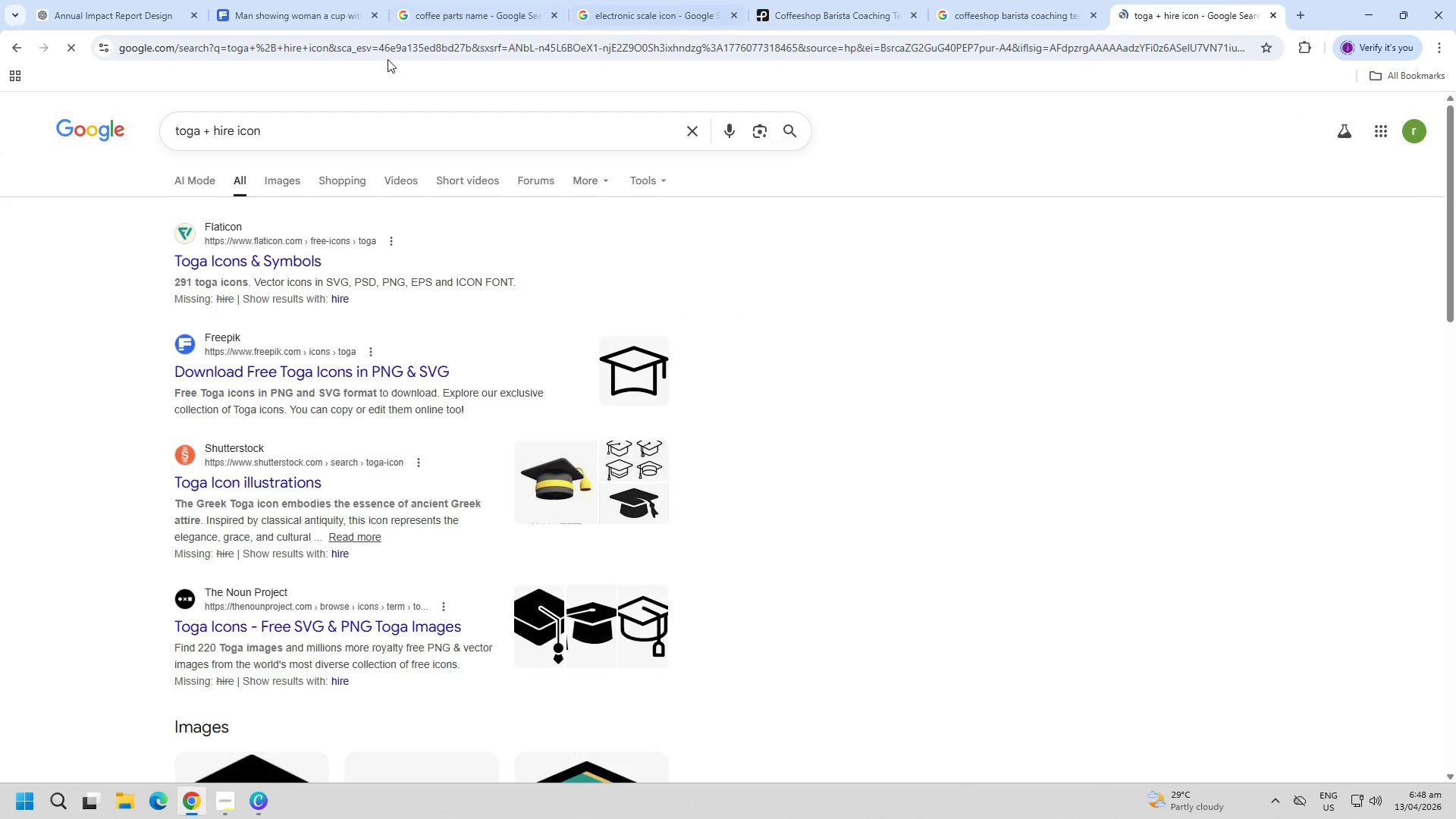 
left_click([302, 184])
 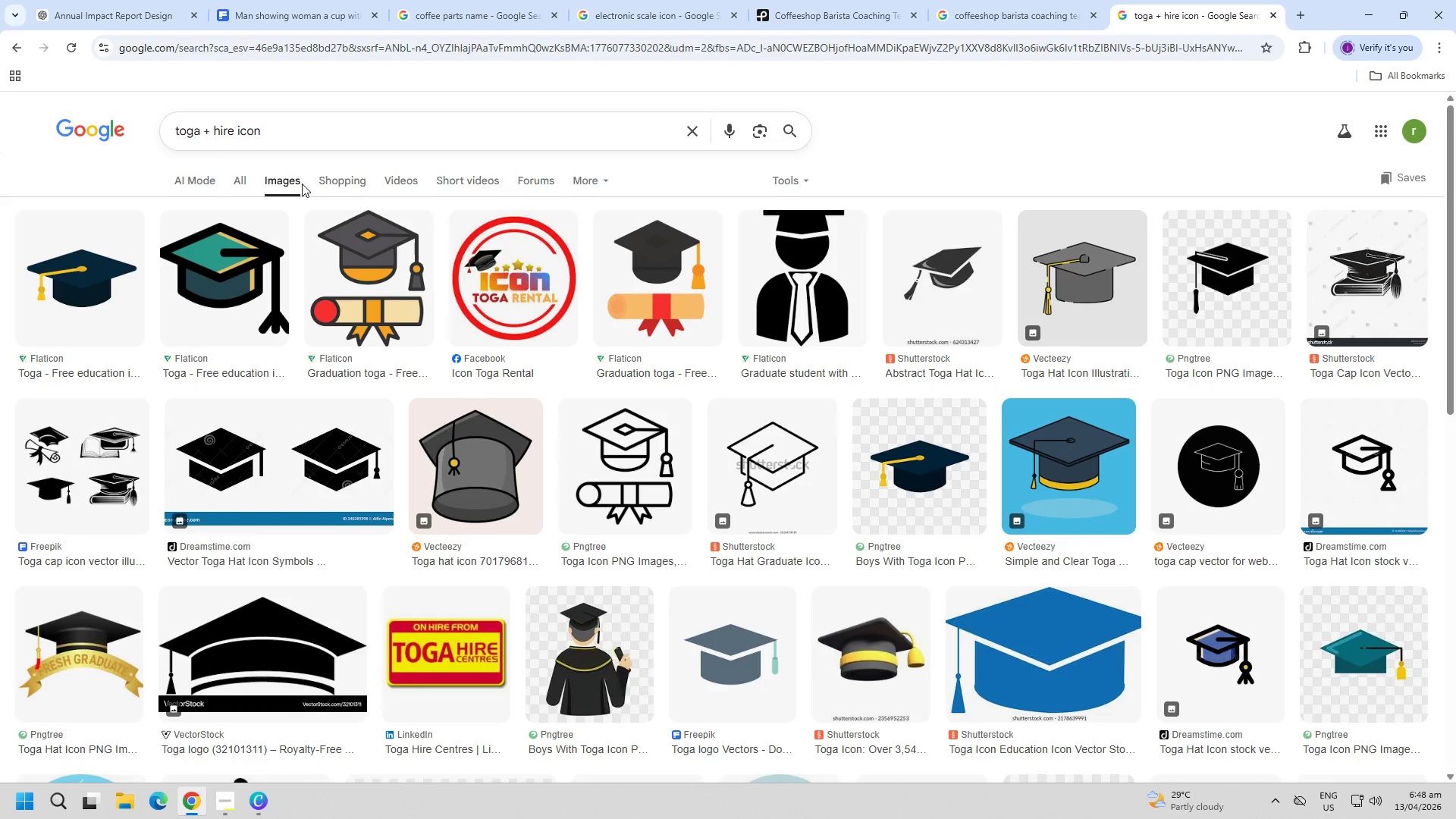 
wait(5.09)
 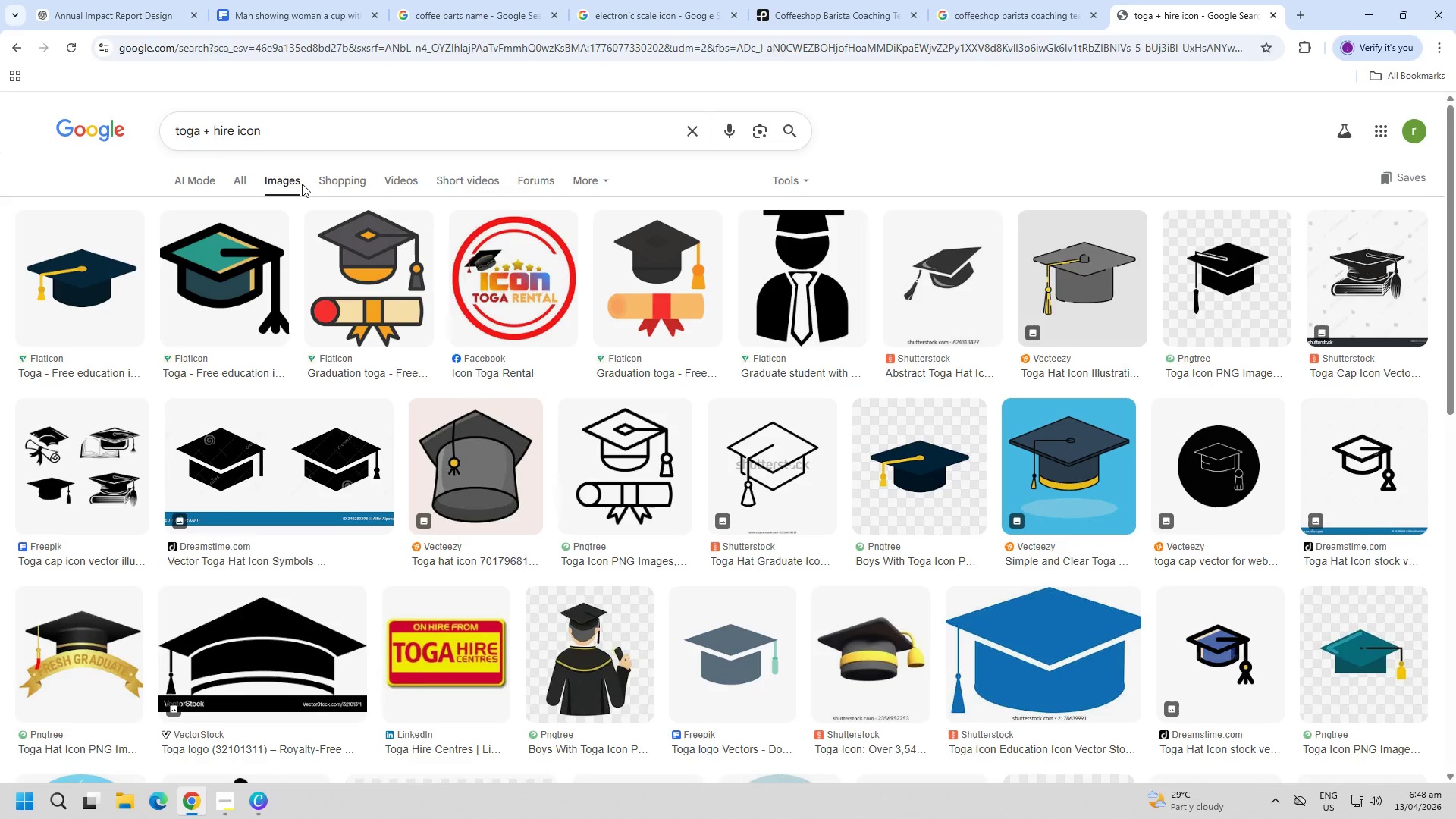 
scroll: coordinate [375, 513], scroll_direction: down, amount: 10.0
 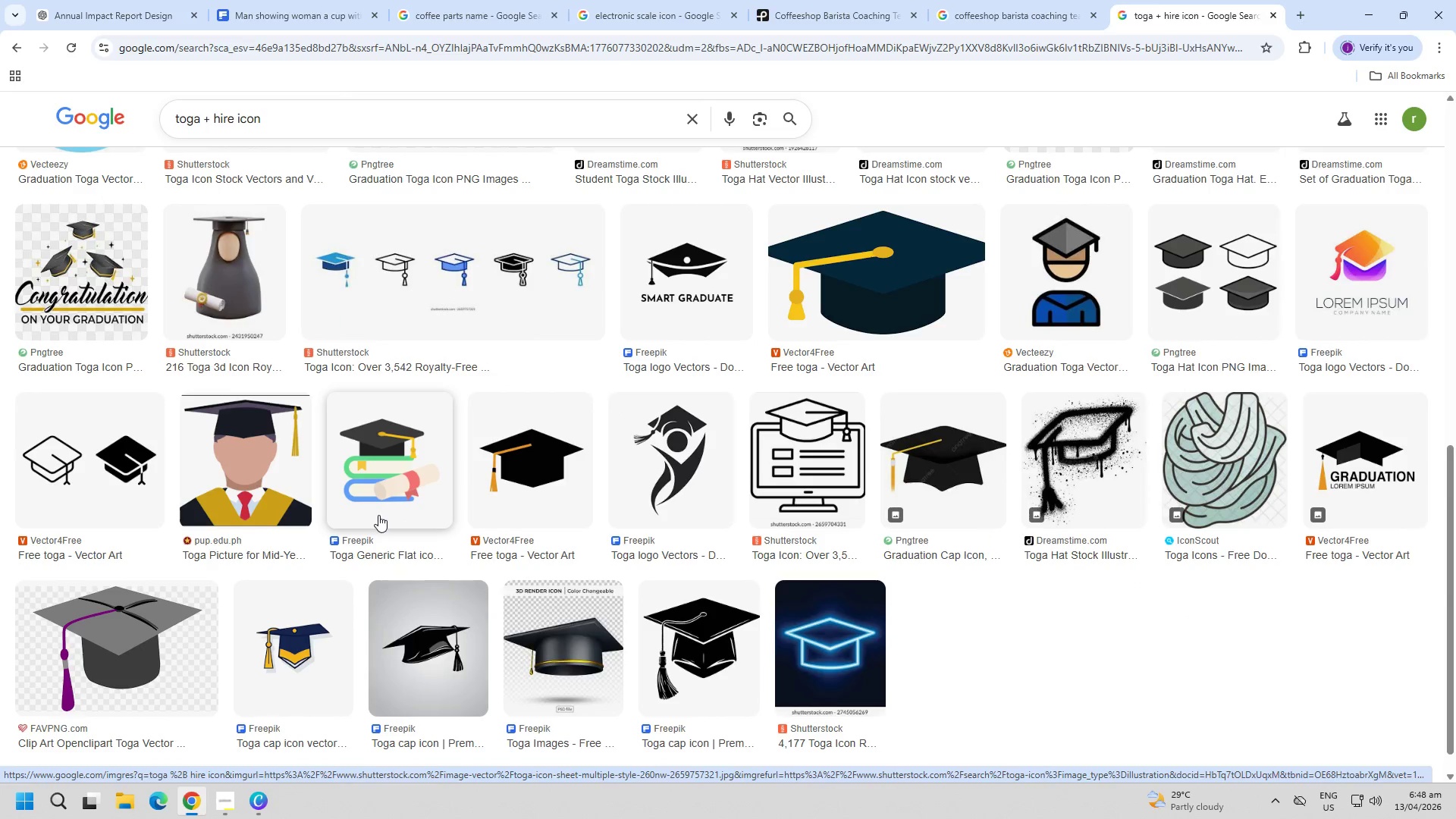 
scroll: coordinate [413, 523], scroll_direction: up, amount: 8.0
 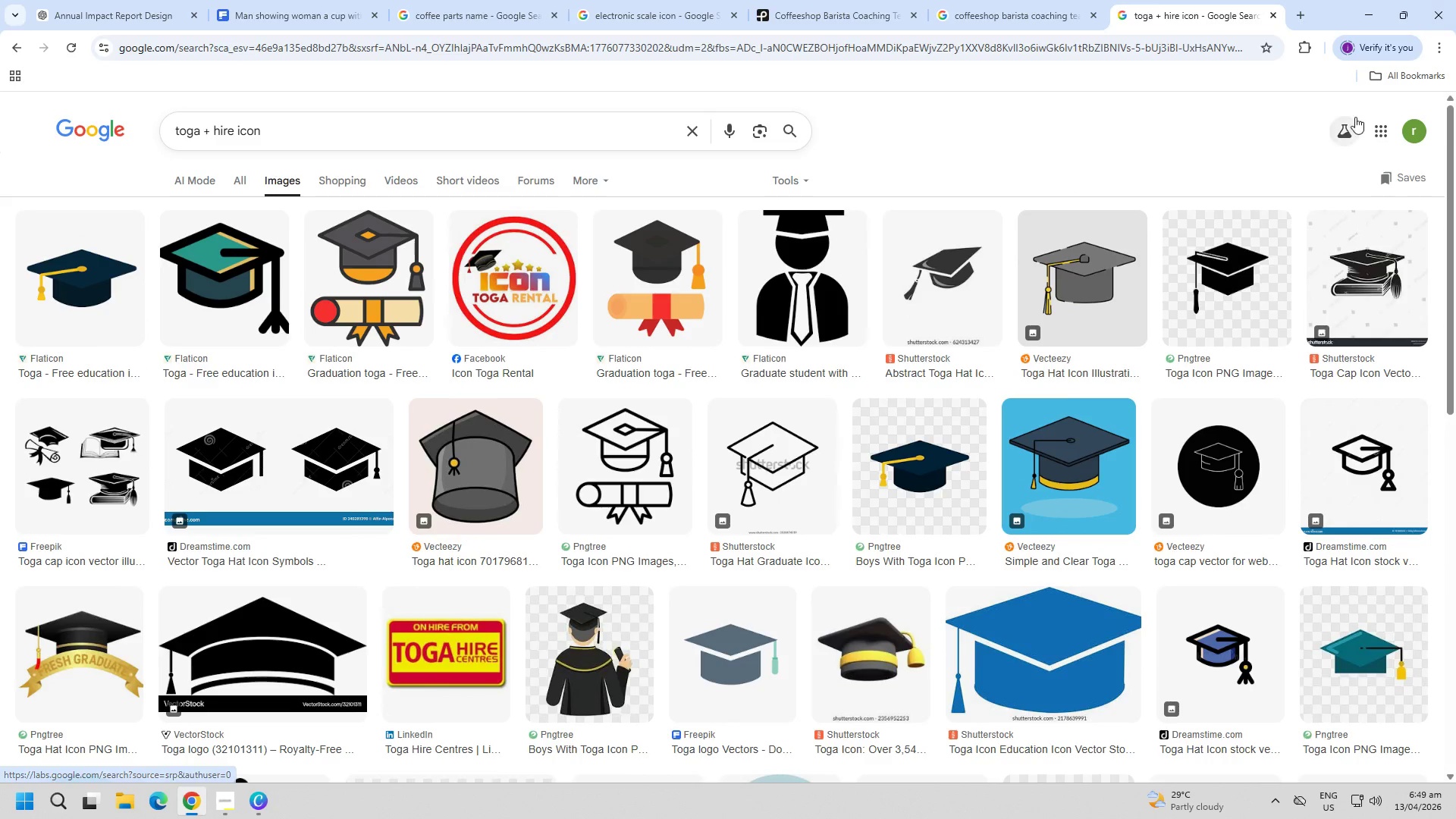 
left_click([1363, 14])